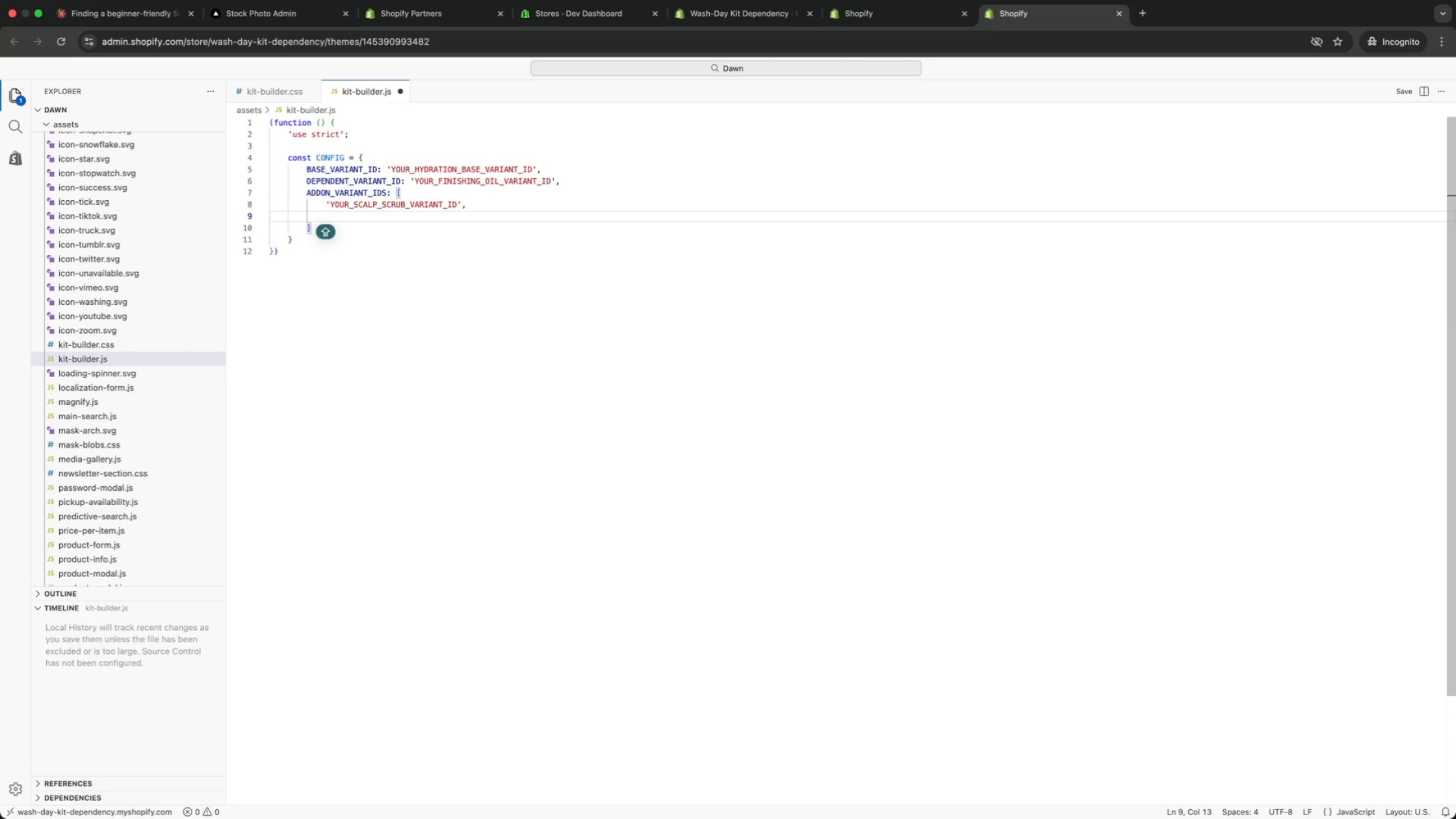 
type('YOUR_CURL_GEL_VARIAT)
key(Backspace)
type(NT_ID)
 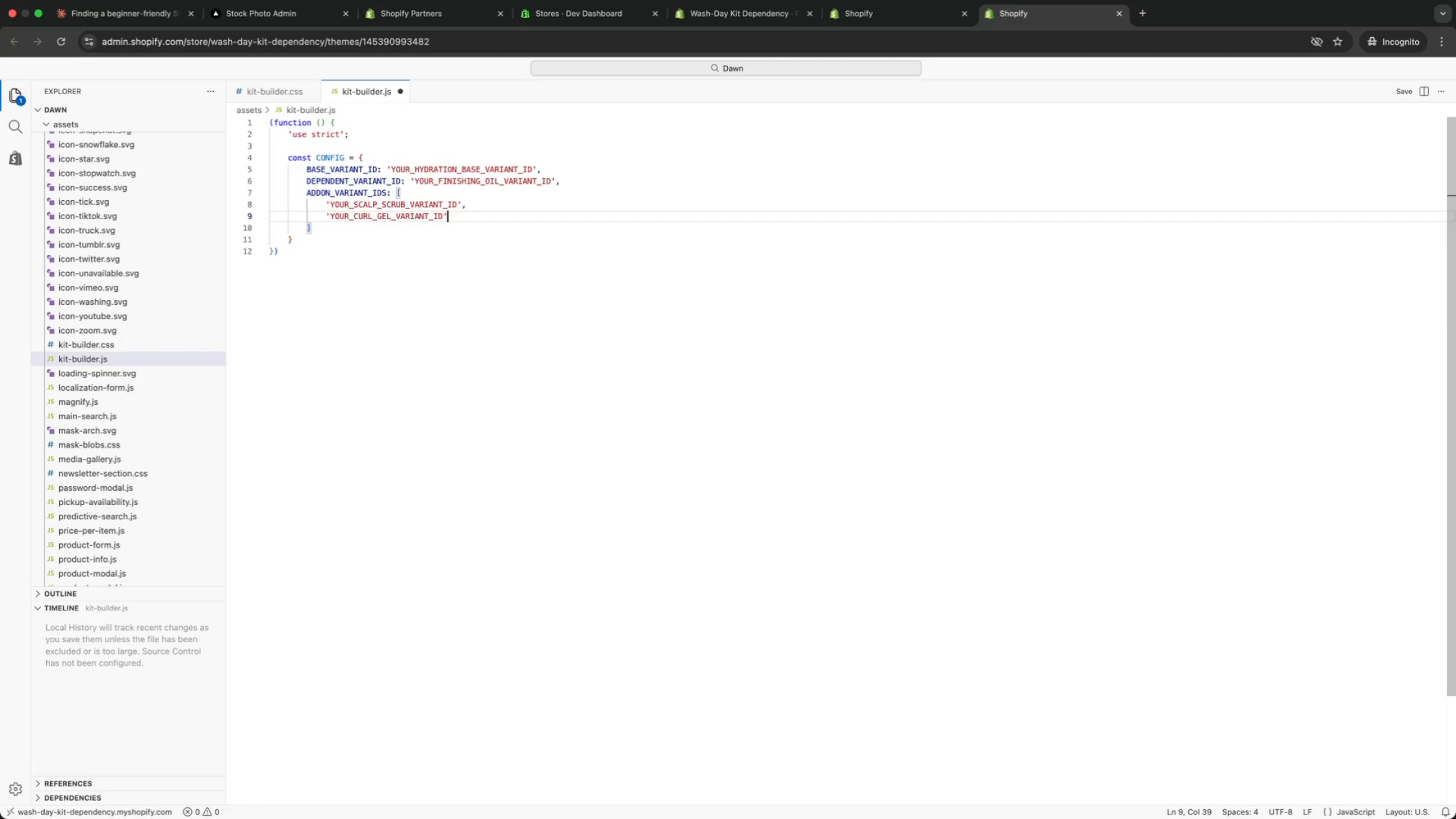 
 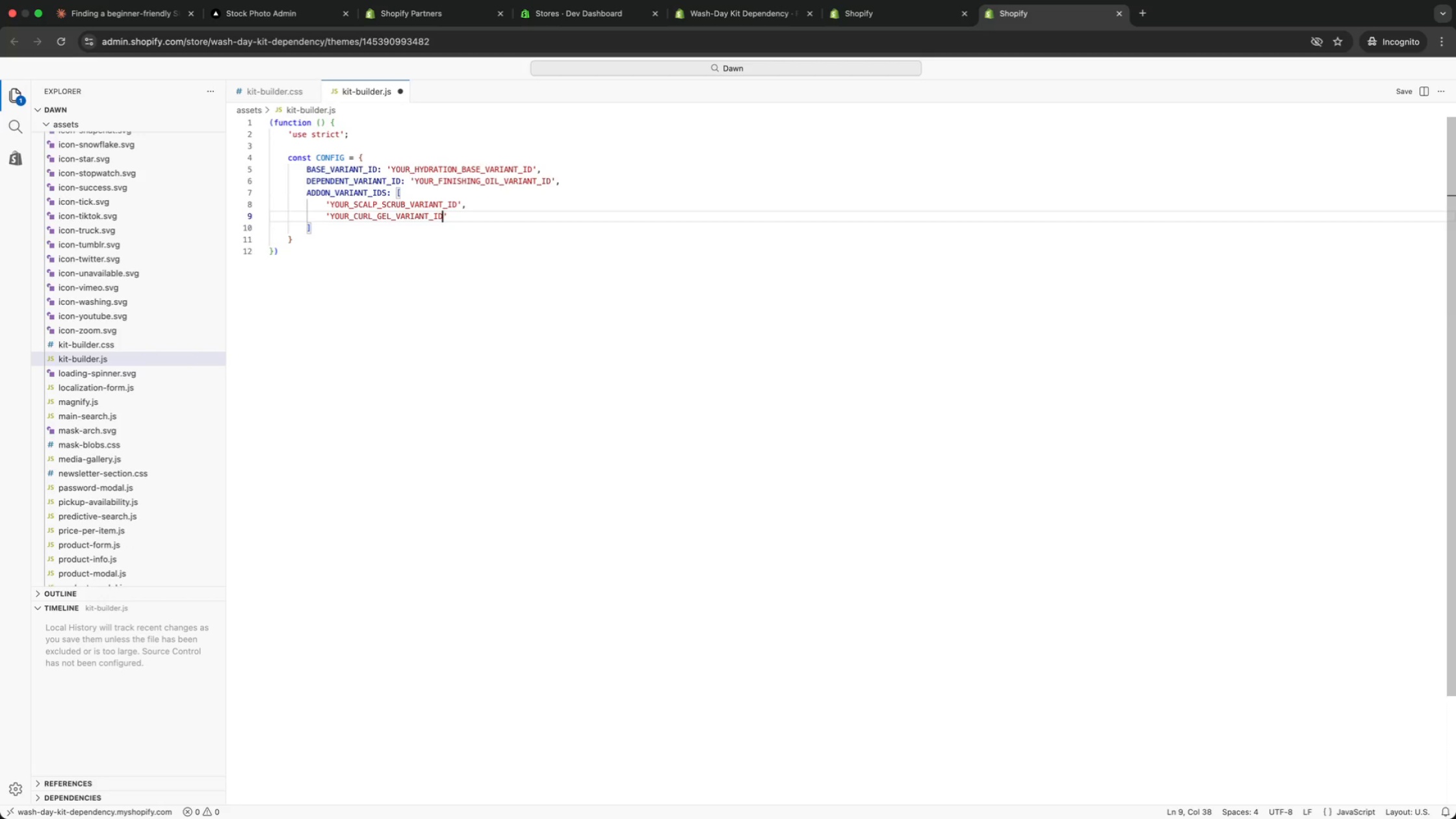 
key(ArrowRight)
 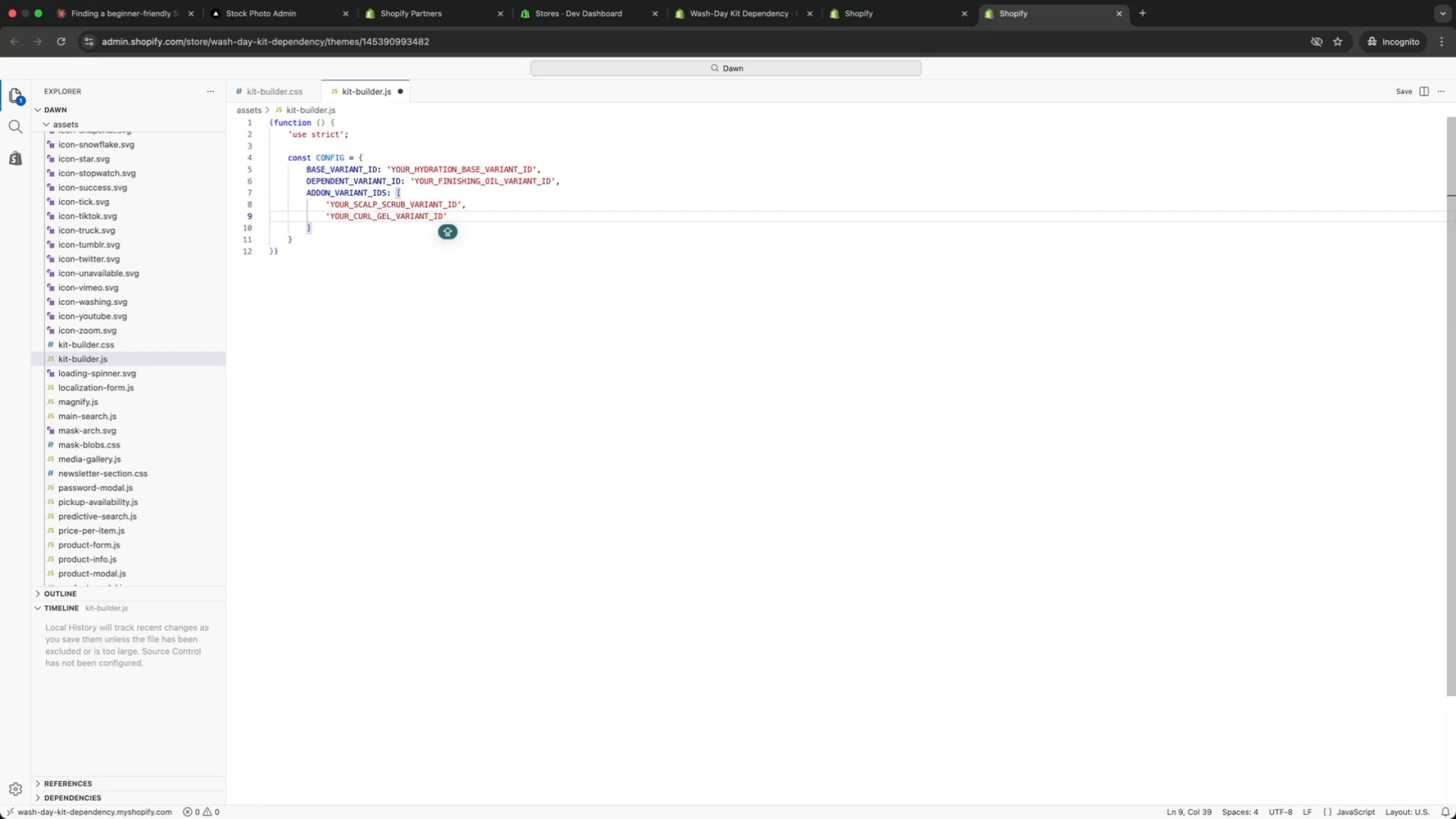 
key(ArrowDown)
 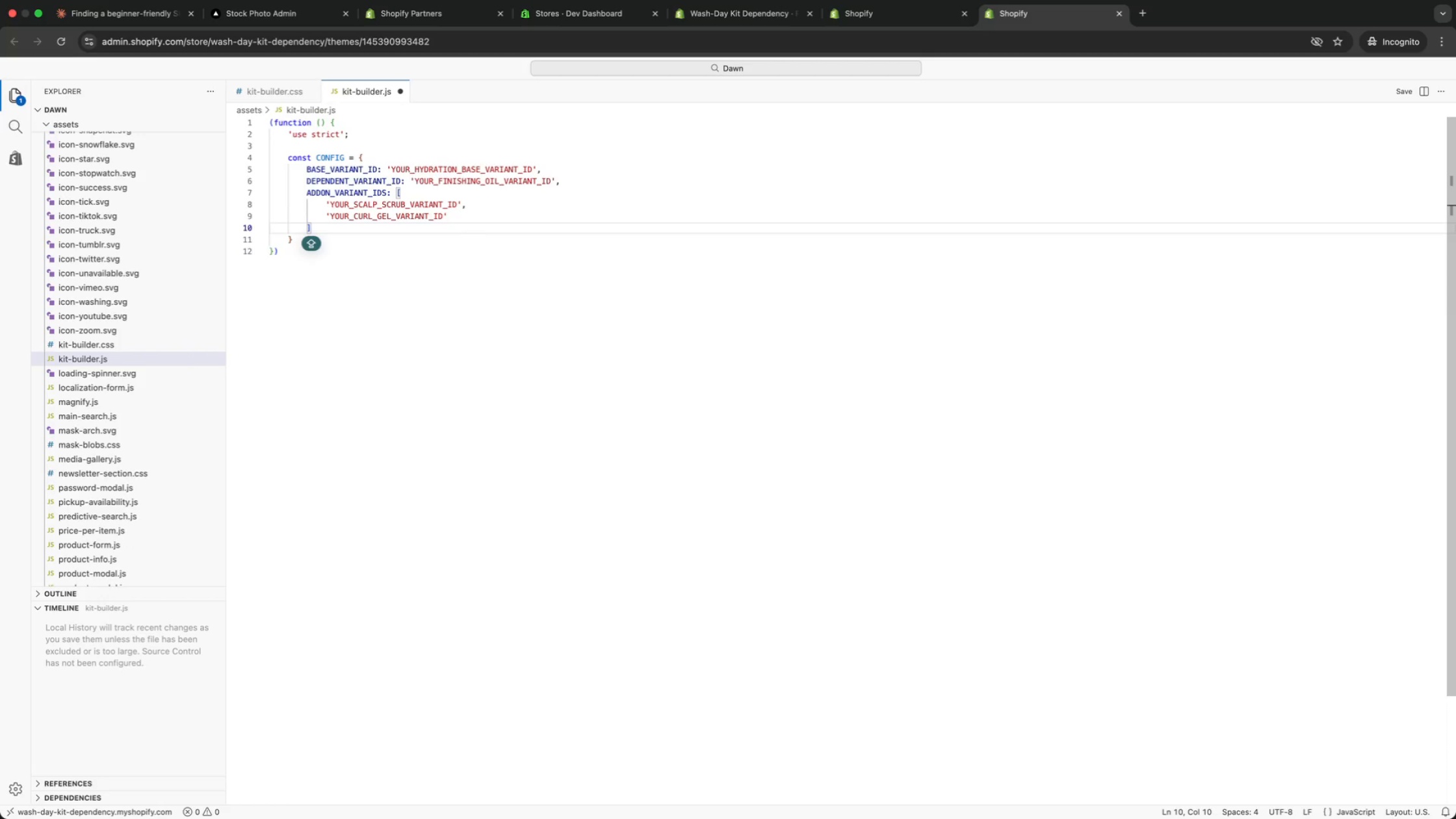 
key(Comma)
 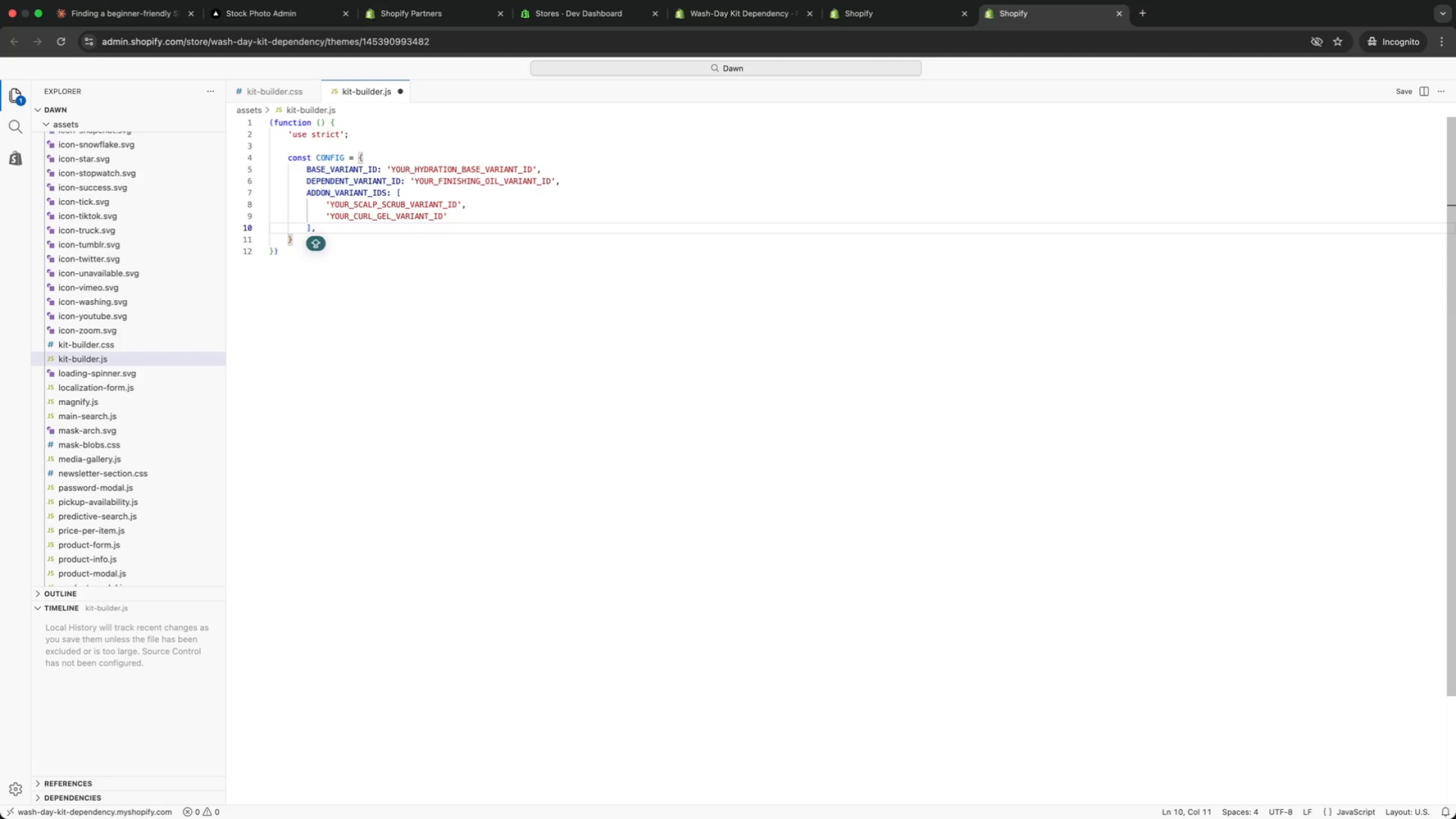 
key(Enter)
 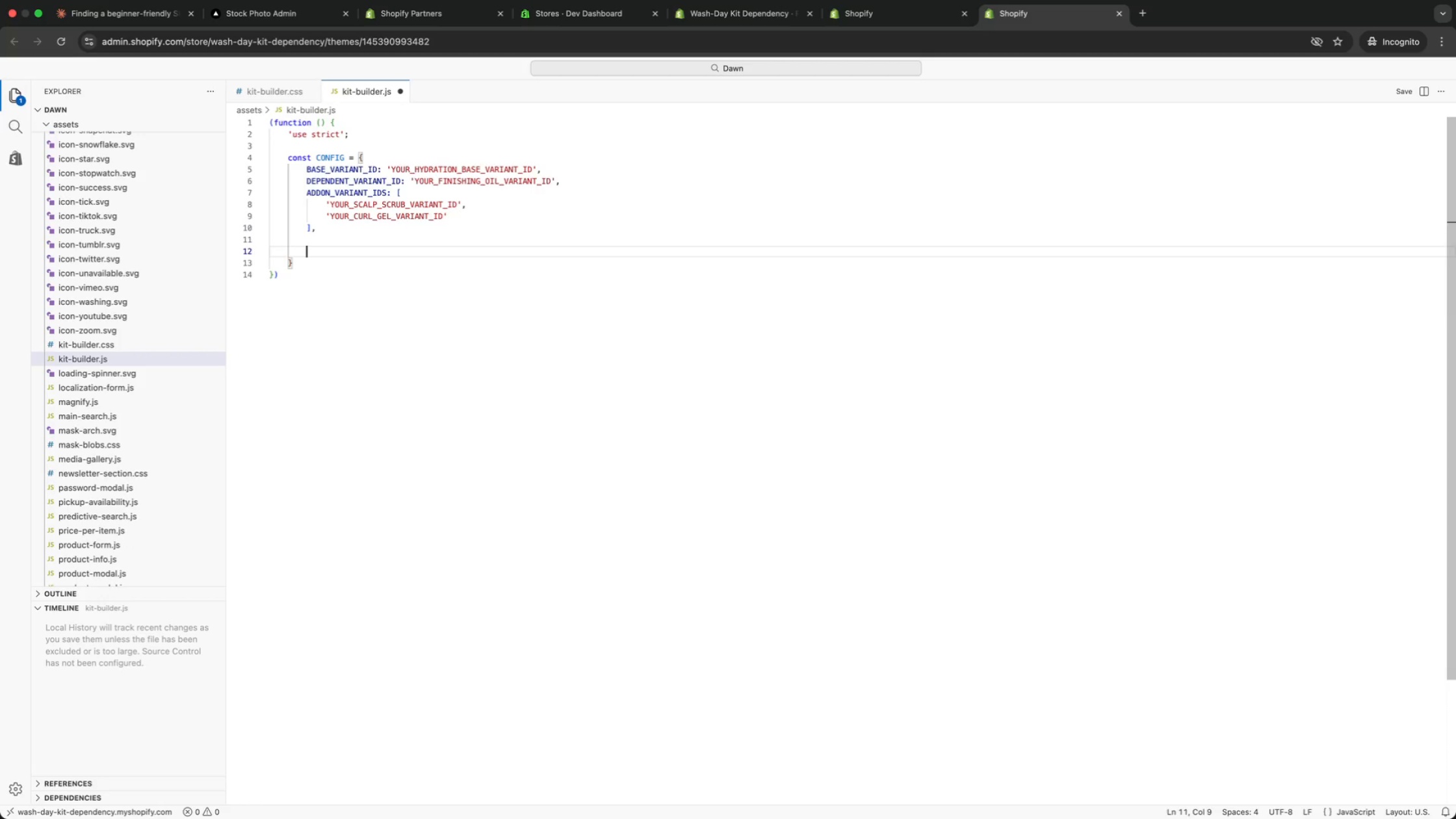 
key(Enter)
 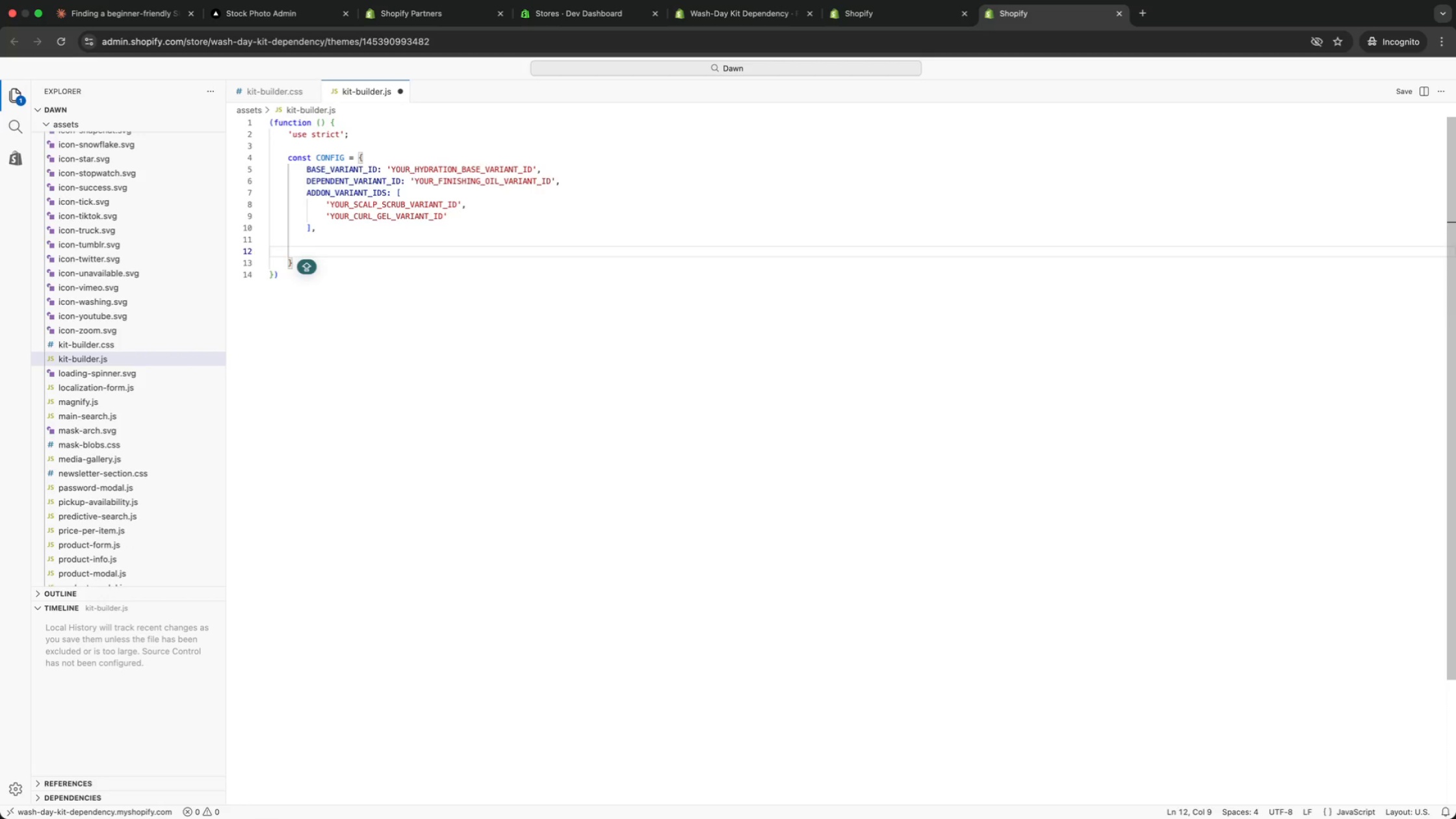 
type(BASE_NAME: 'Hydration Base Cream)
 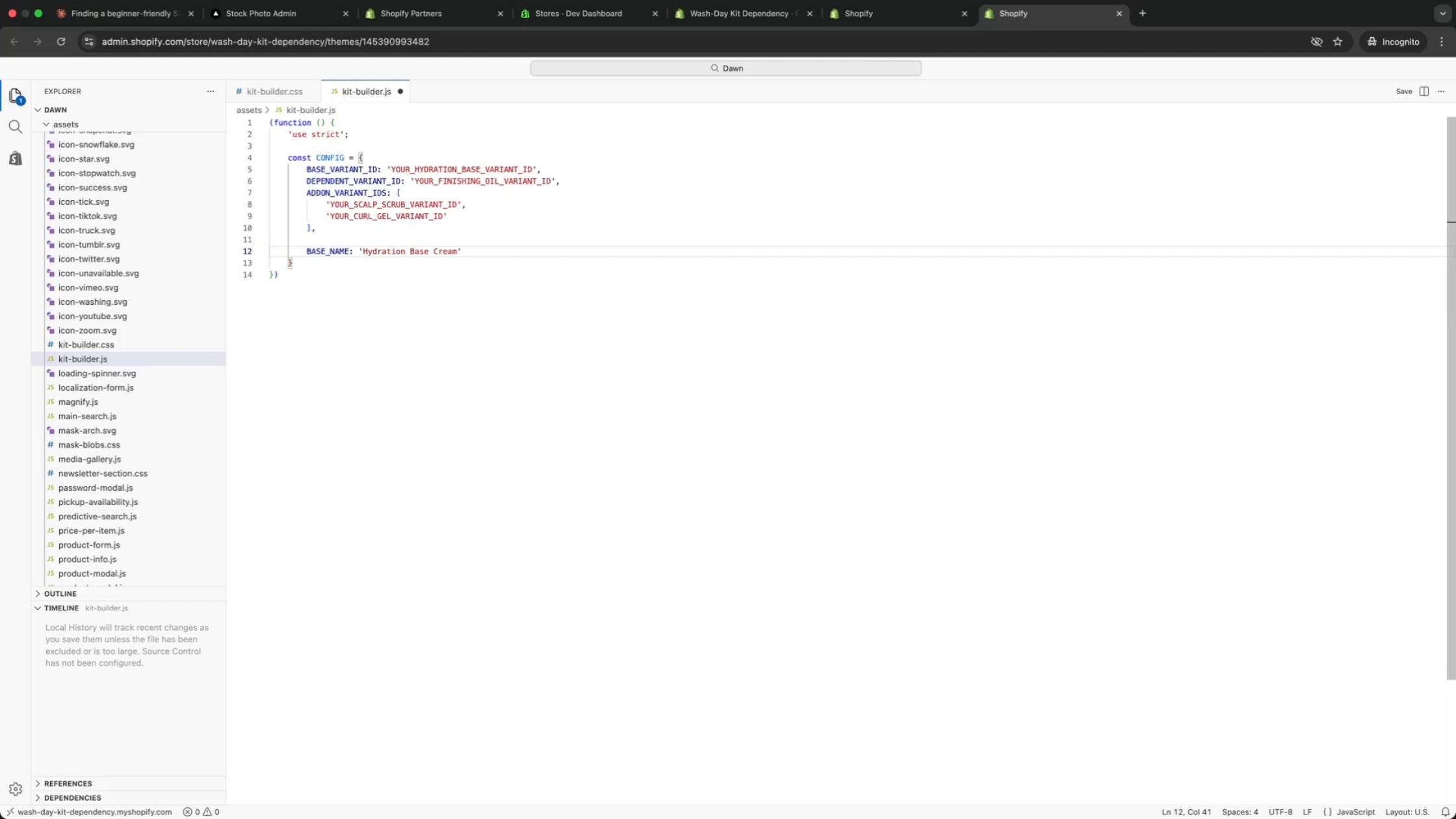 
key(ArrowRight)